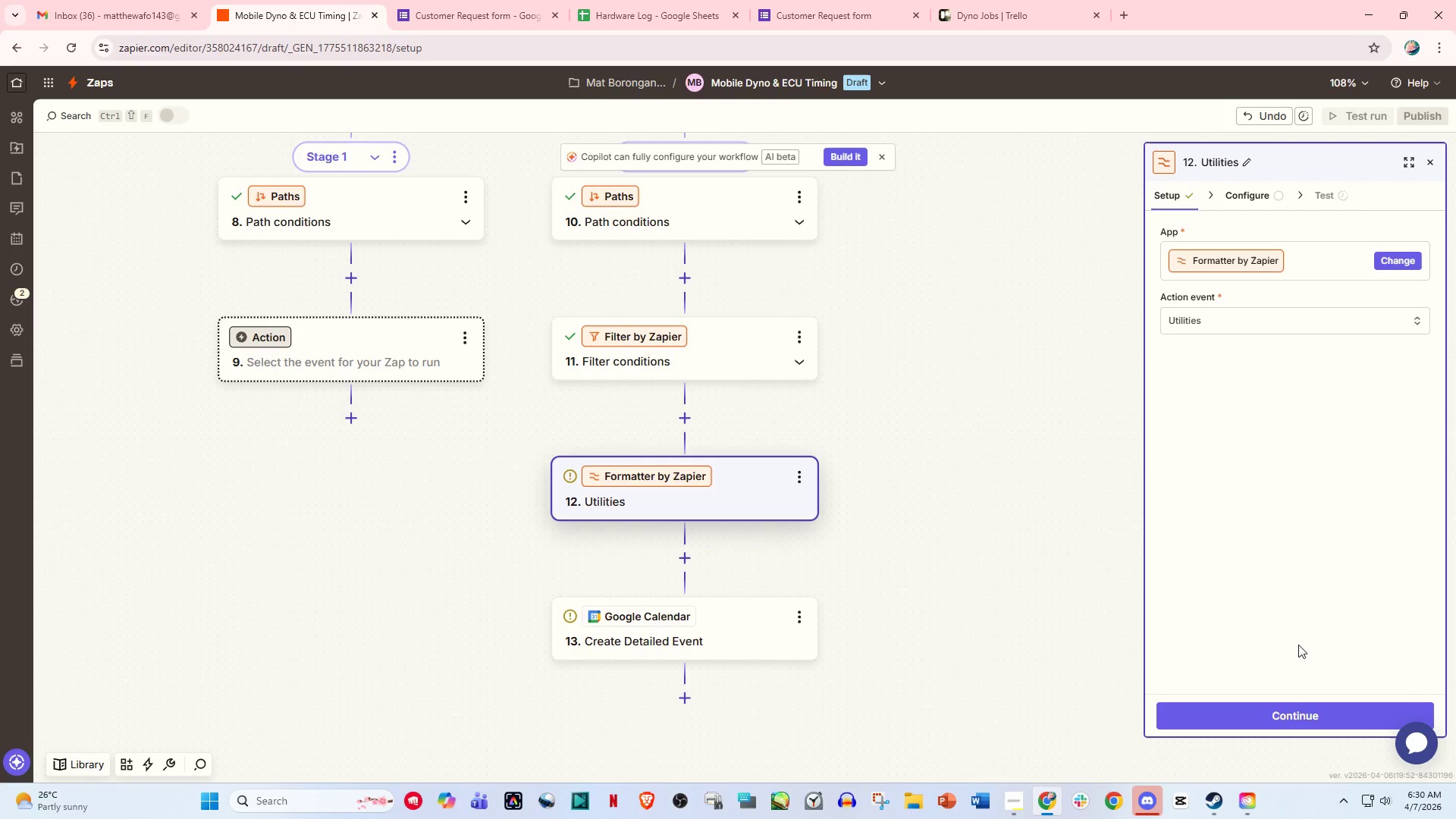 
scroll: coordinate [968, 534], scroll_direction: down, amount: 4.0
 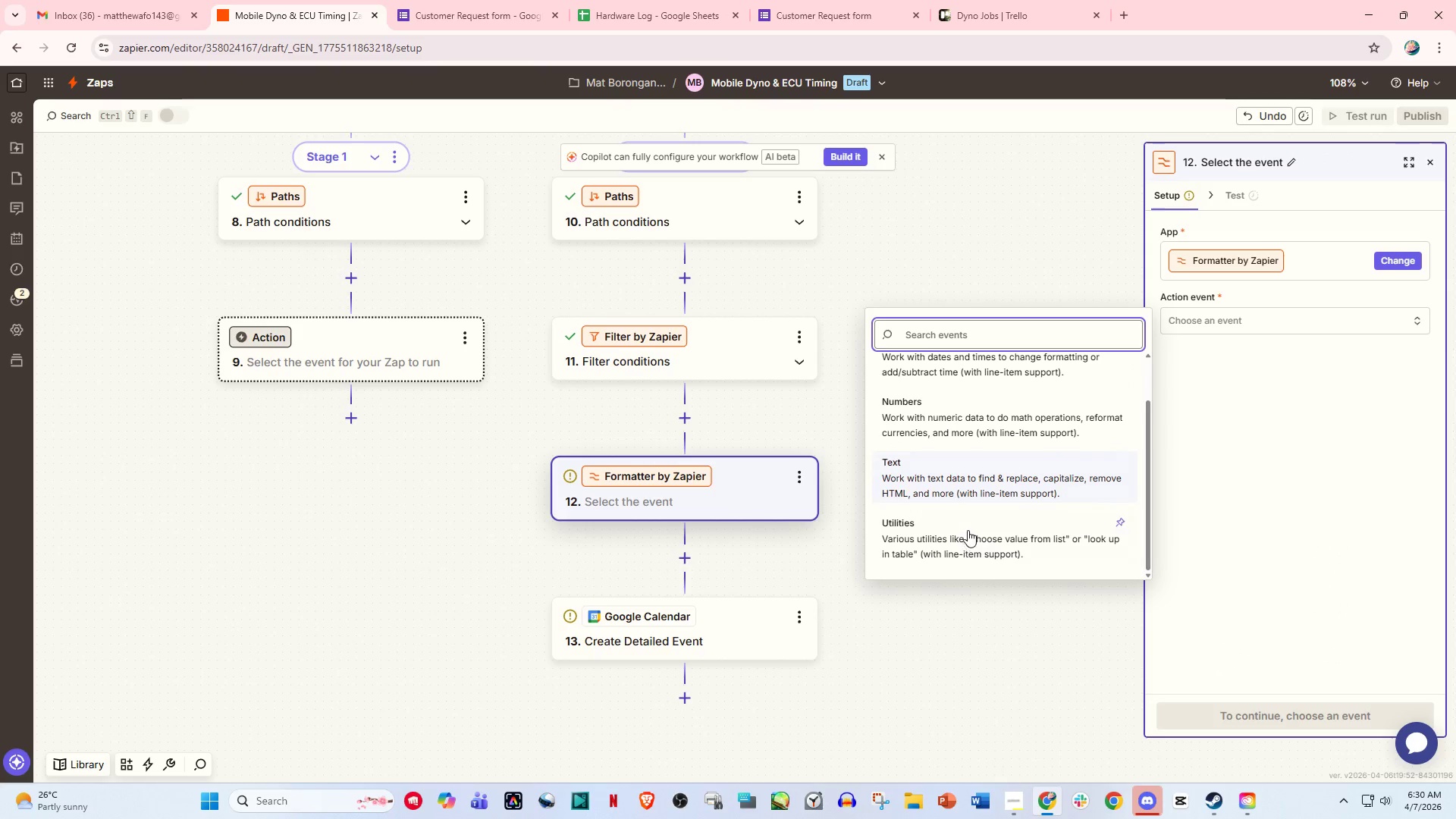 
left_click([1301, 711])
 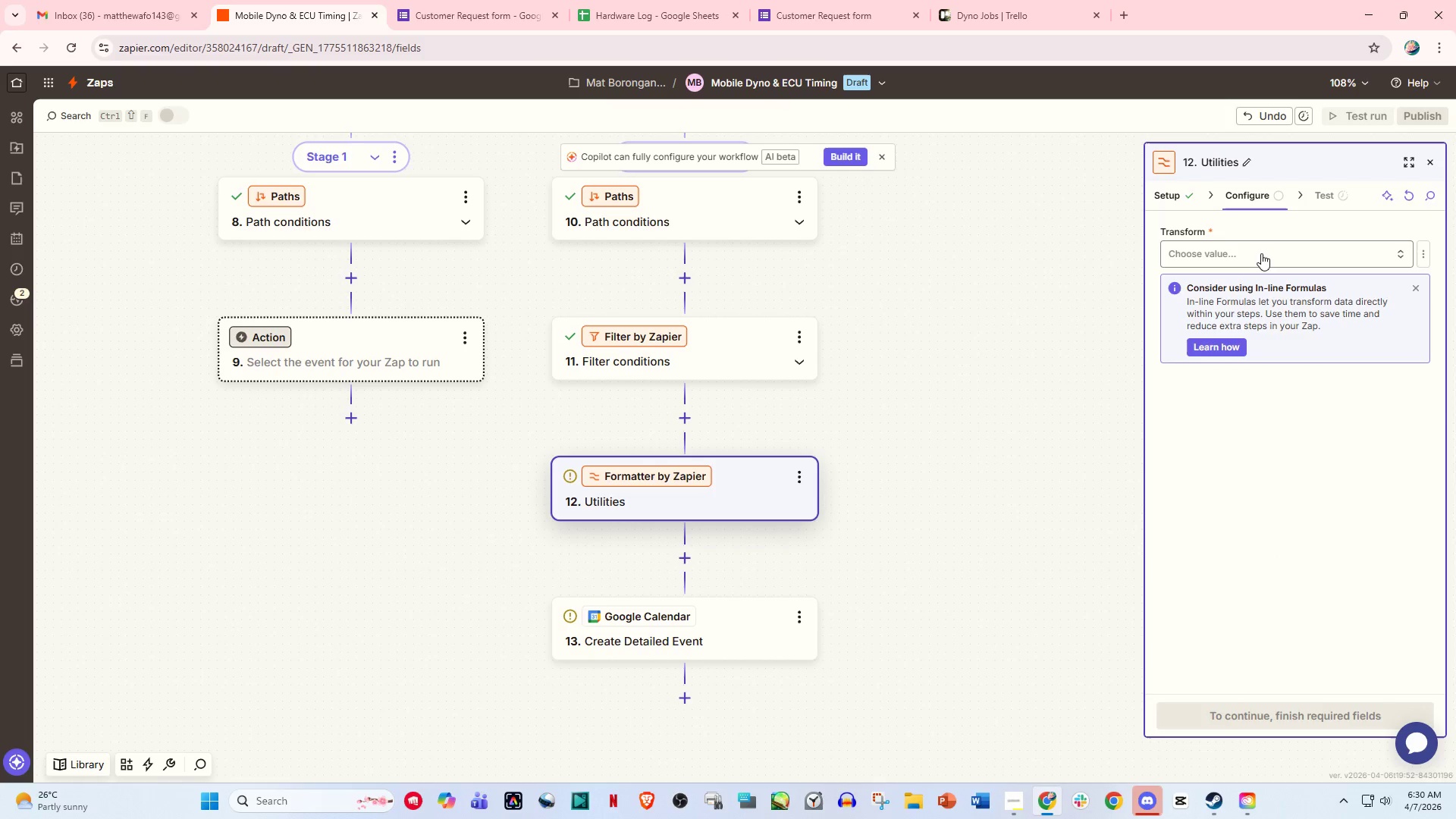 
left_click([1256, 250])
 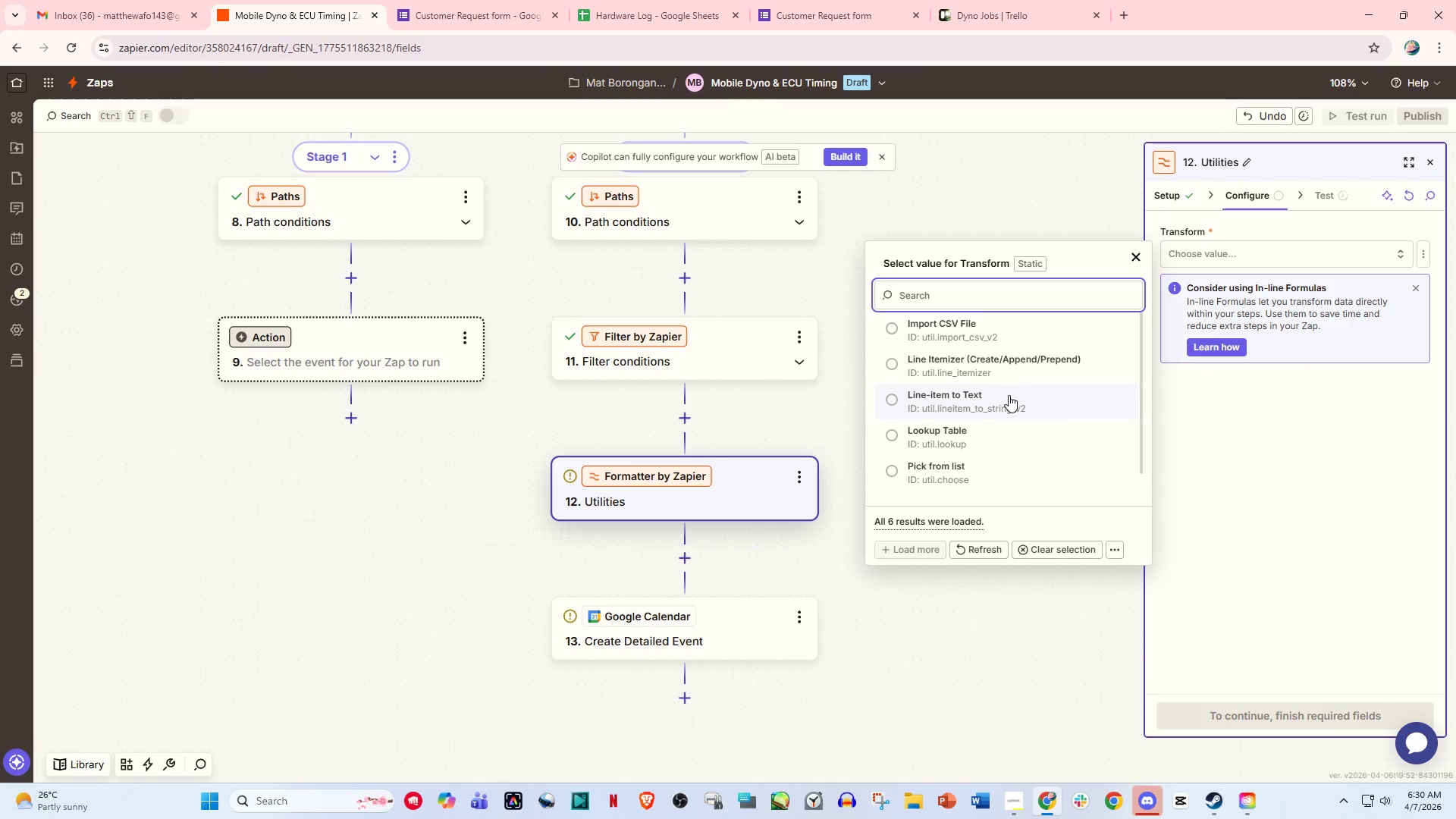 
left_click([1009, 395])
 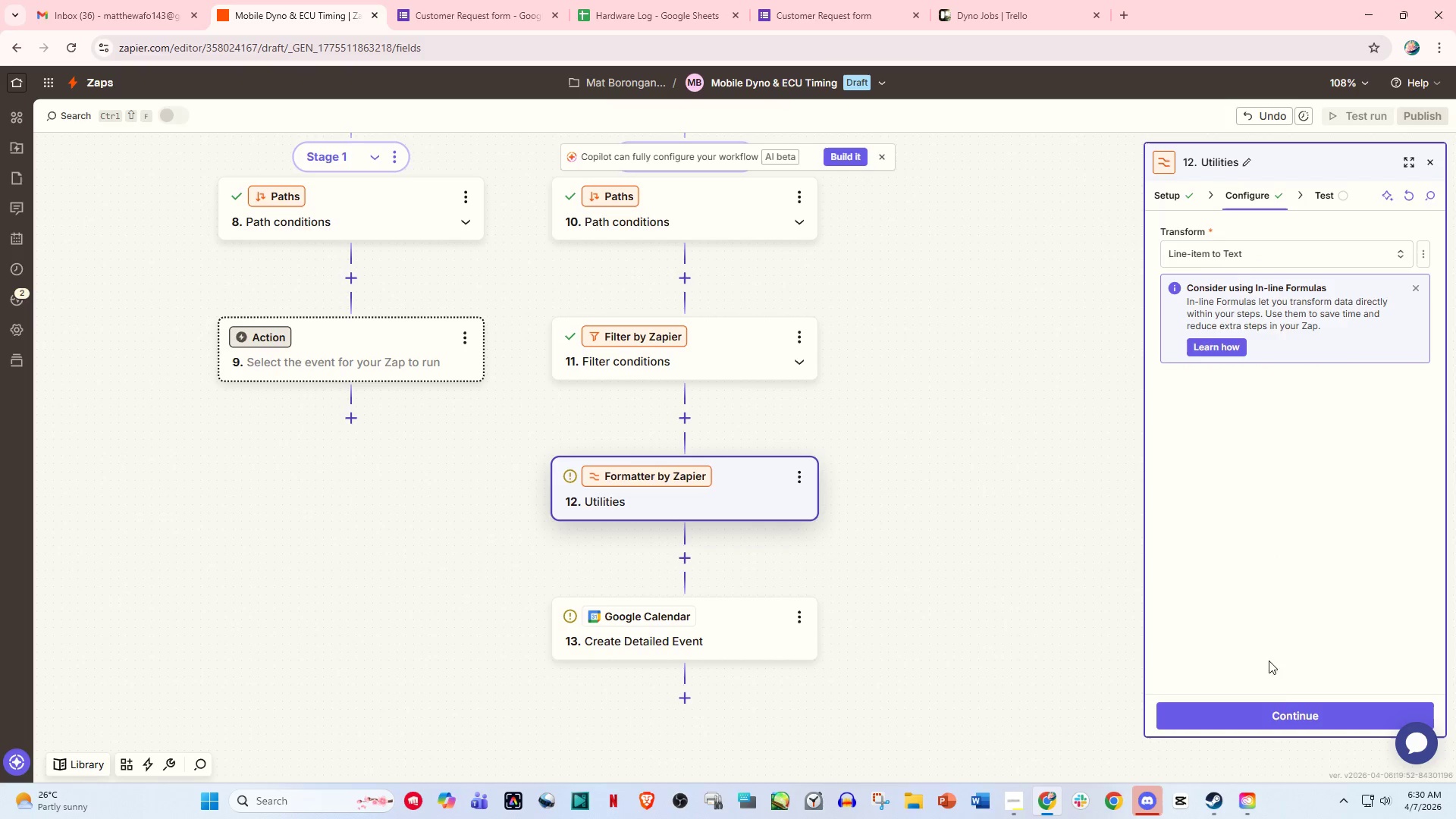 
left_click([1289, 711])
 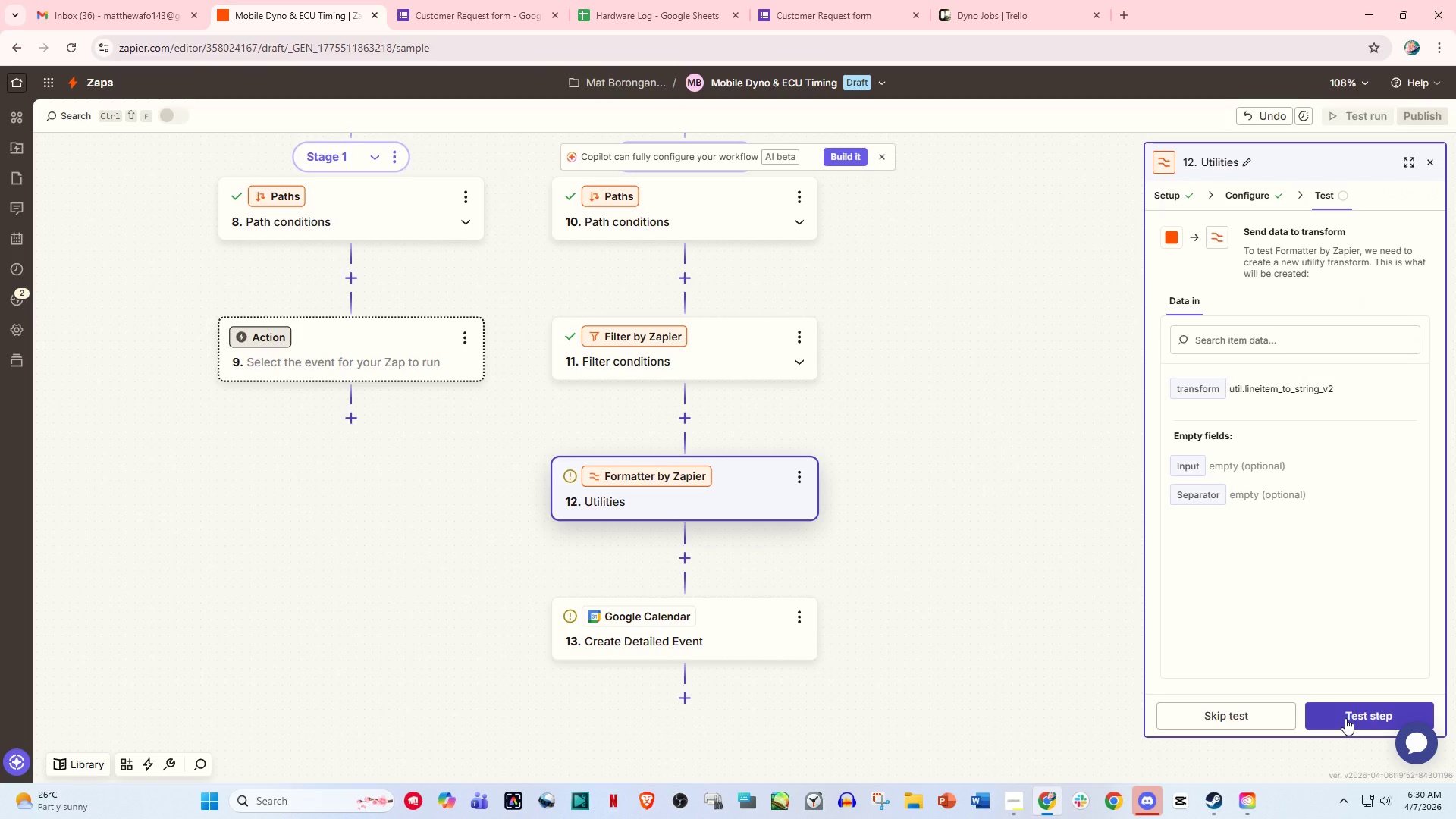 
left_click([1260, 194])
 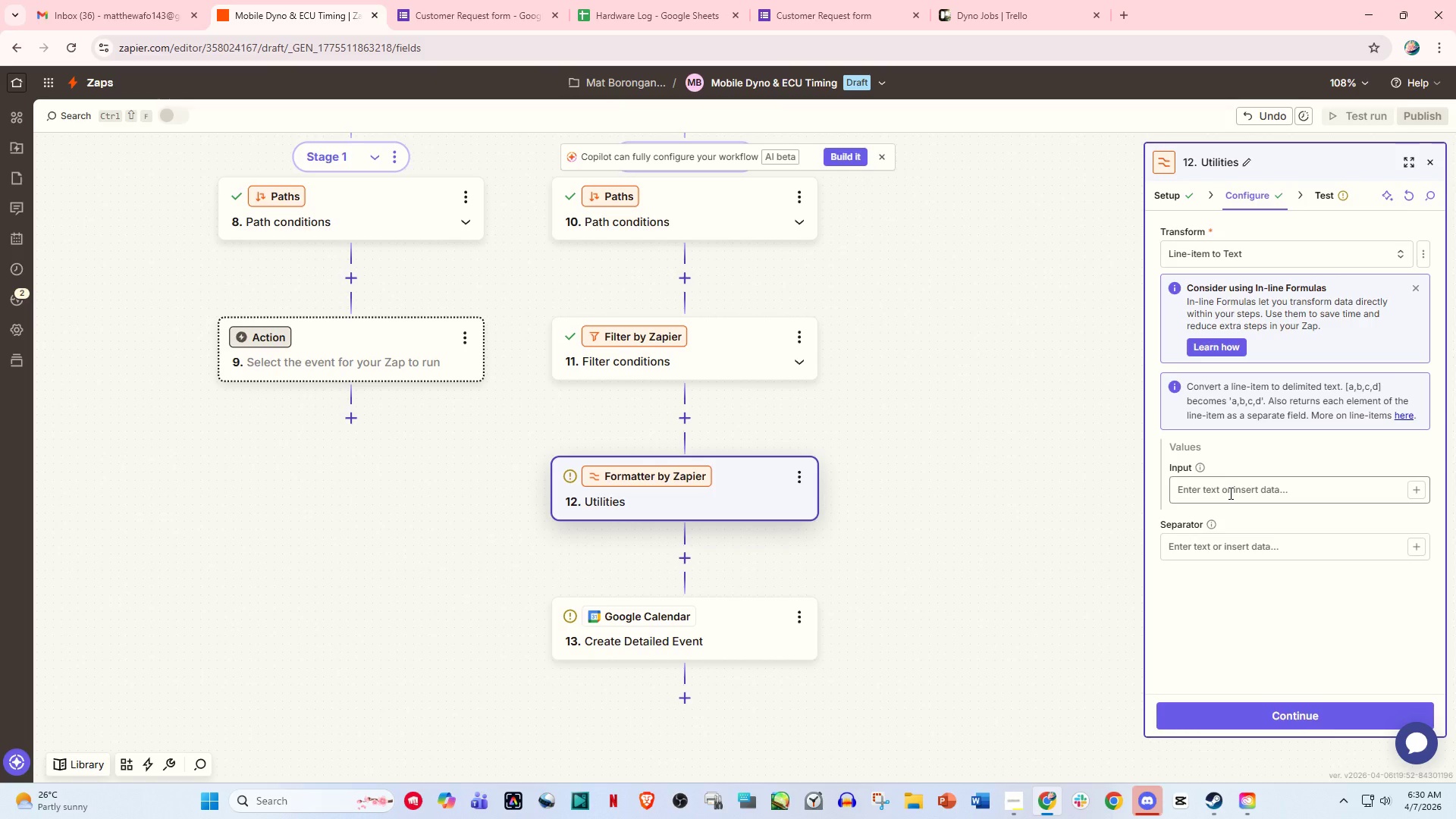 
left_click([1229, 493])
 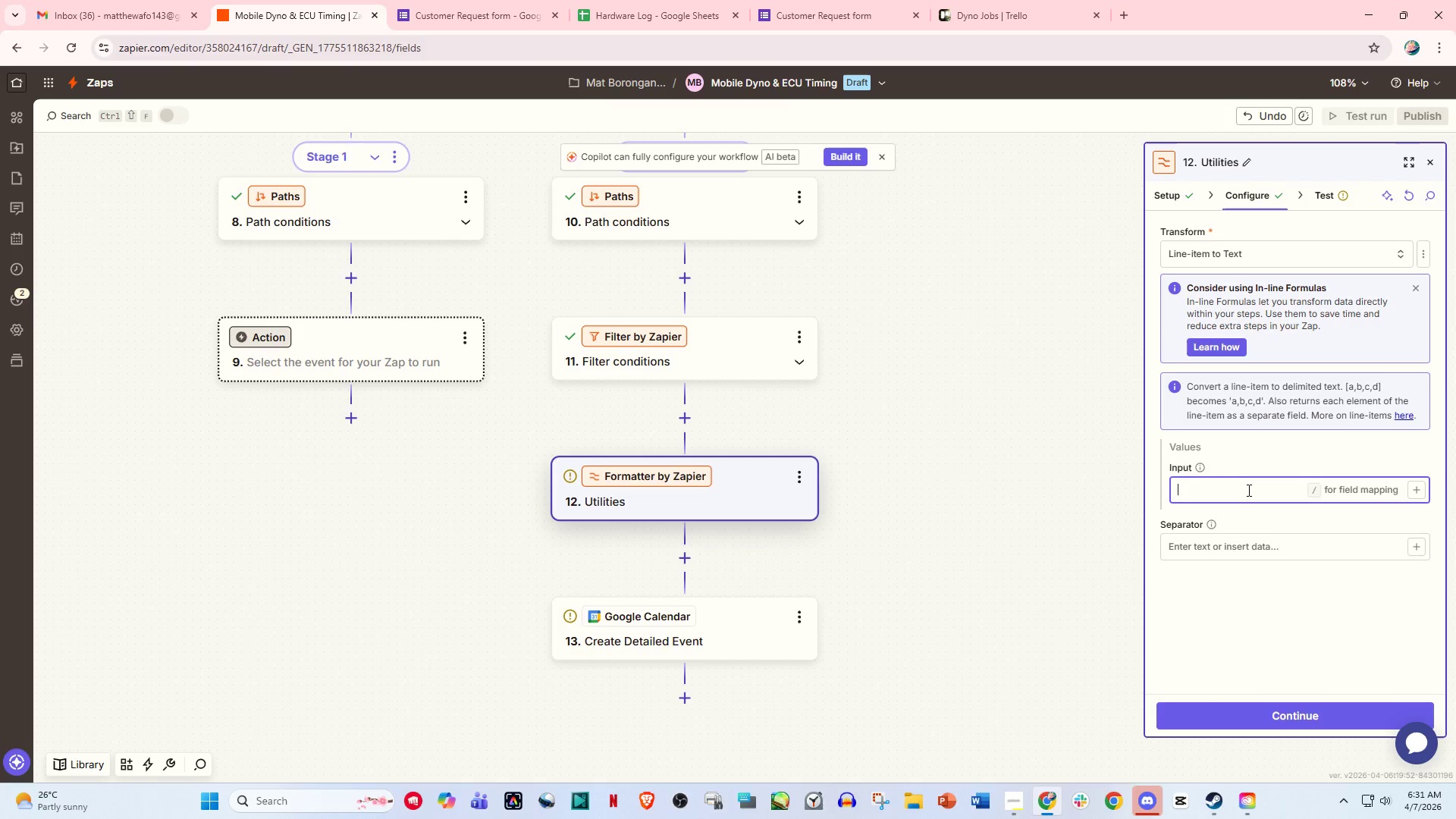 
wait(65.36)
 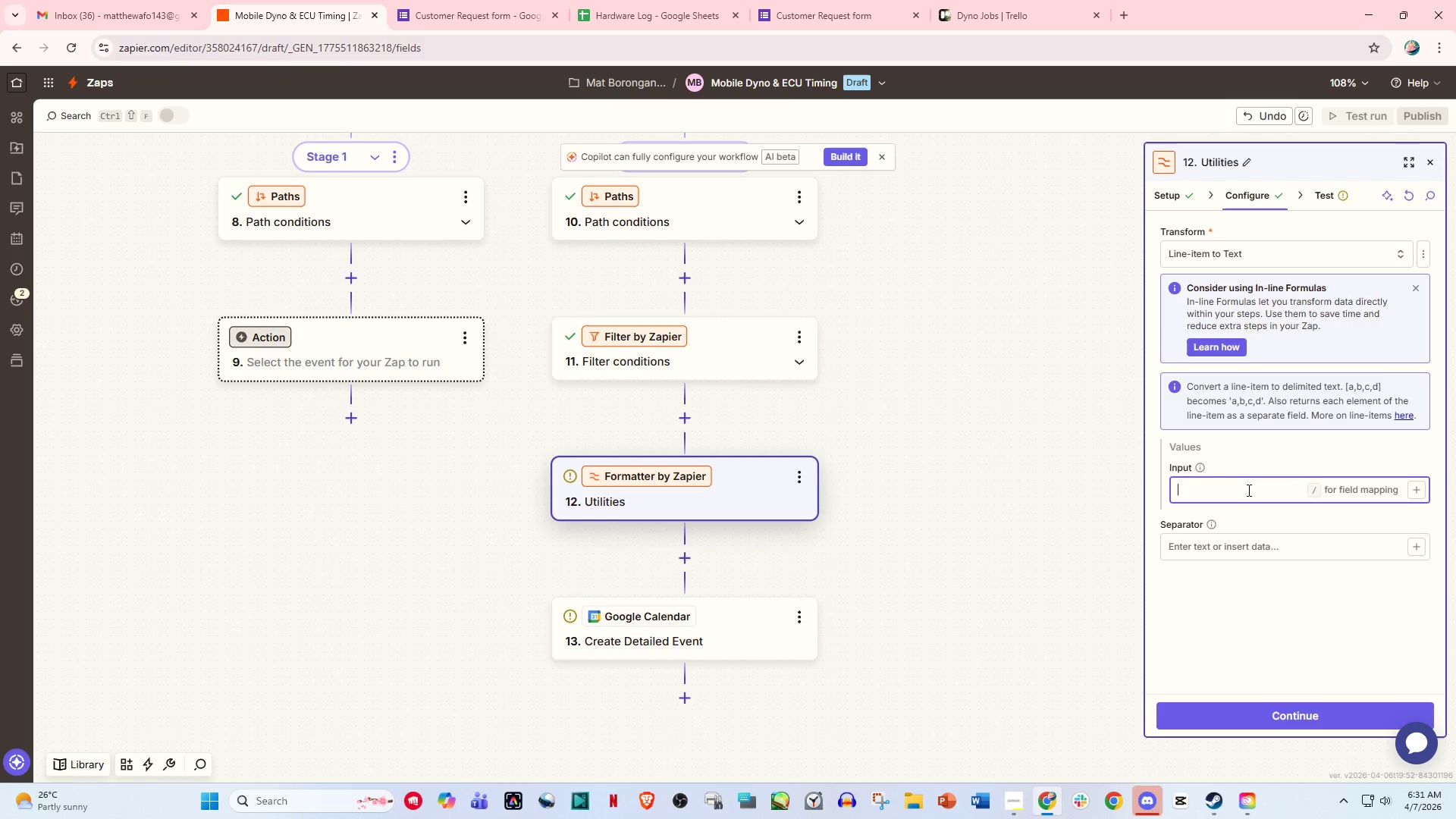 
left_click([710, 333])
 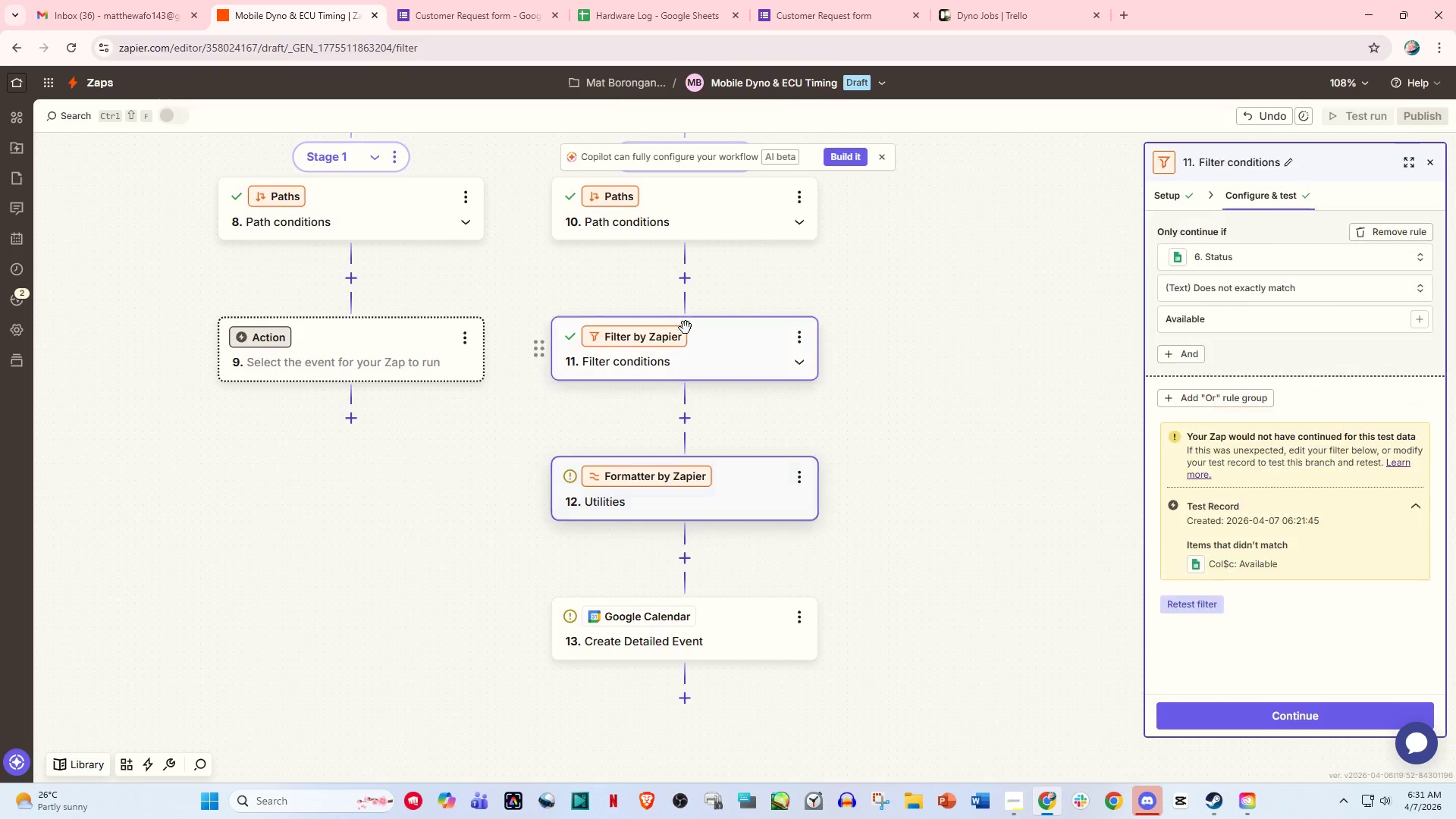 
scroll: coordinate [606, 322], scroll_direction: up, amount: 33.0
 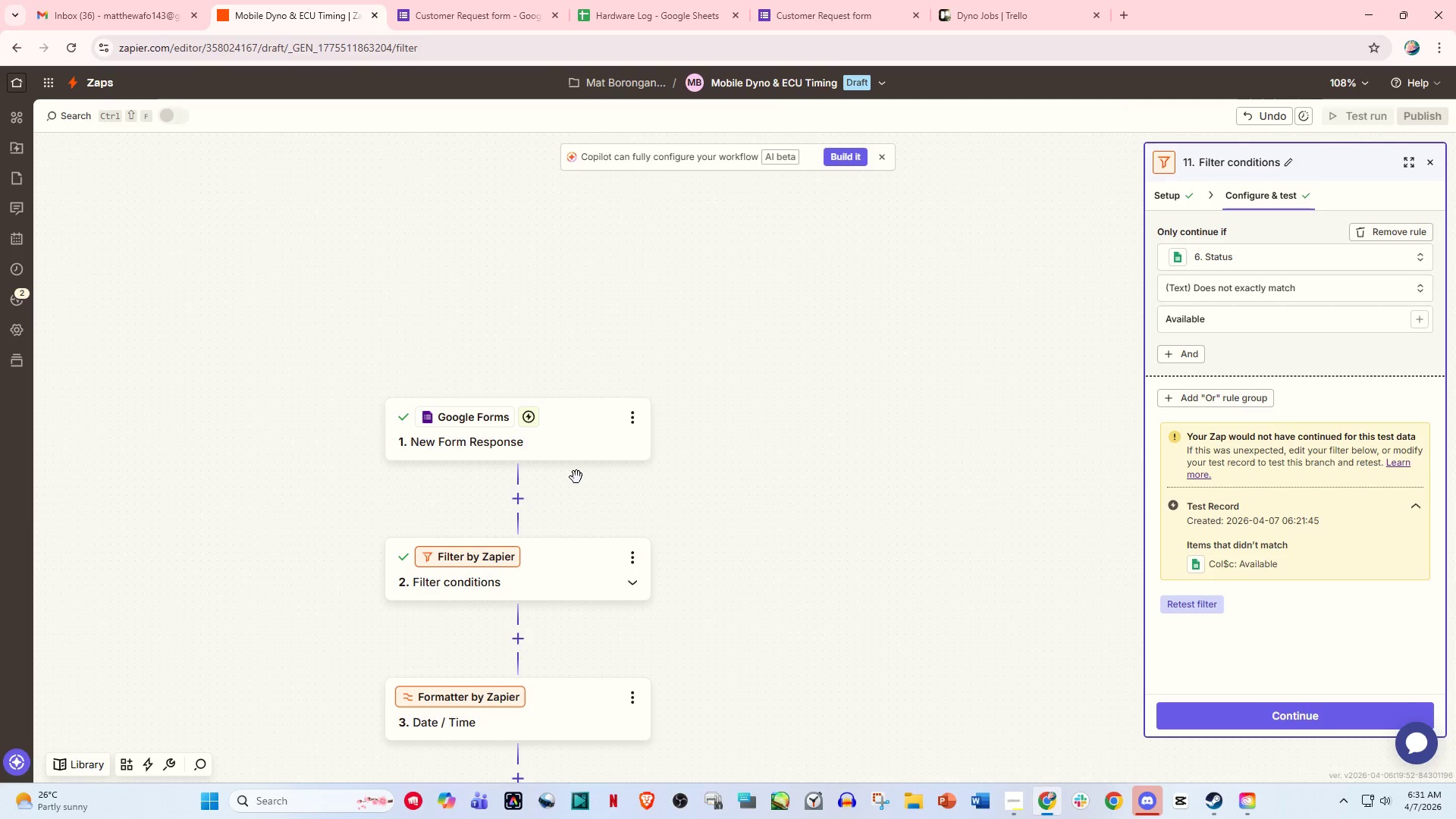 
left_click([583, 433])
 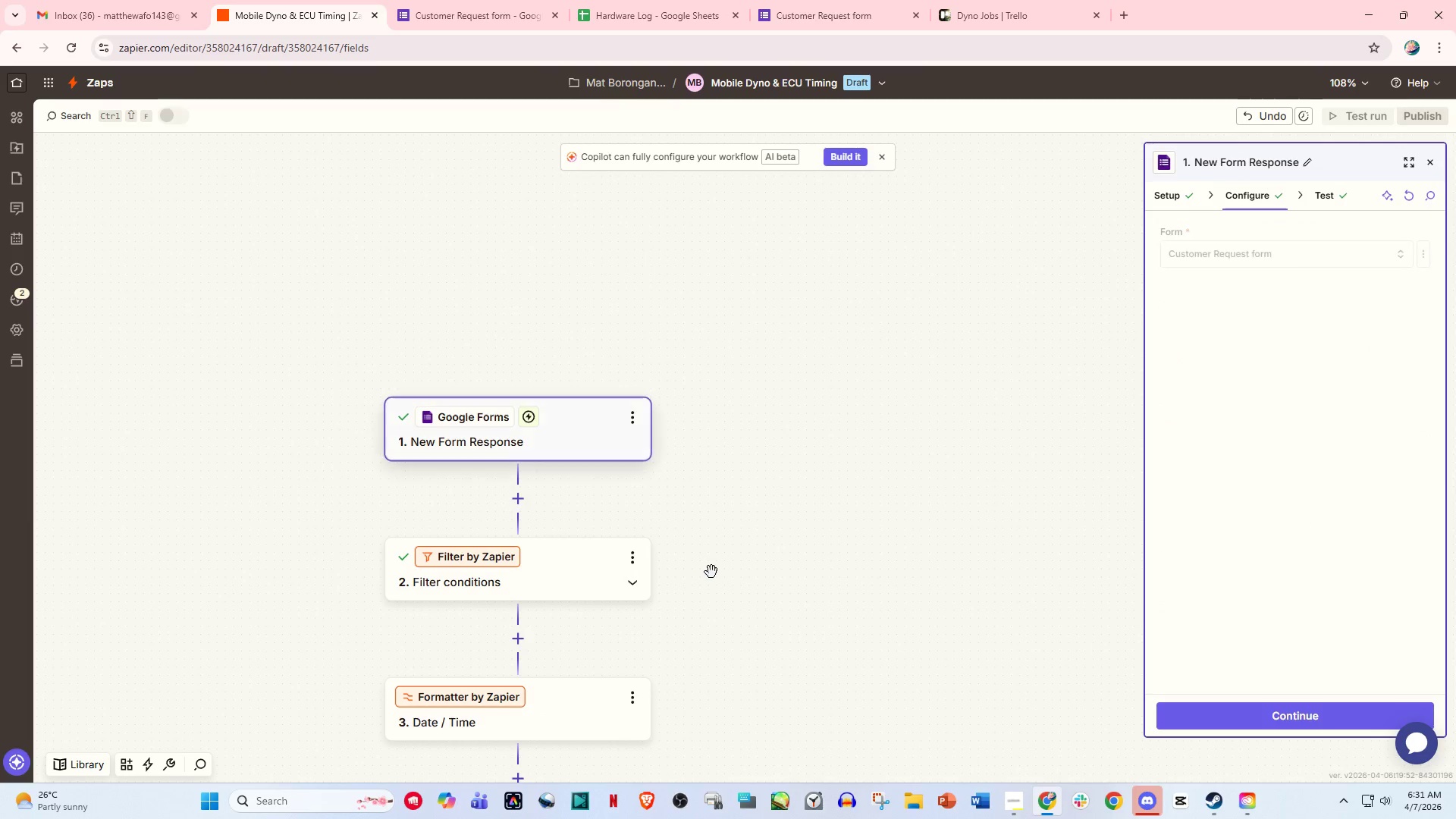 
left_click_drag(start_coordinate=[713, 572], to_coordinate=[818, 141])
 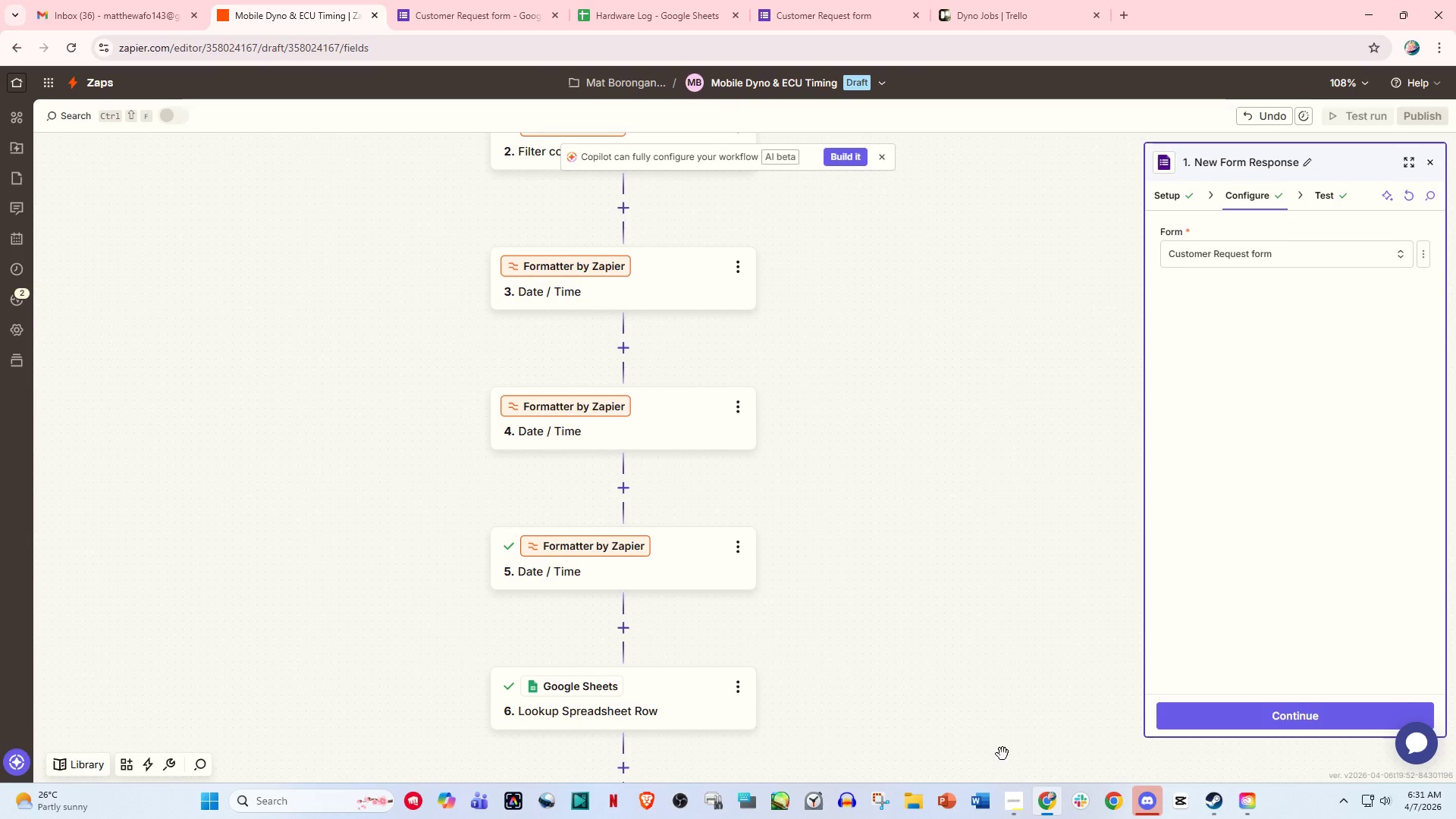 
left_click([1014, 799])